 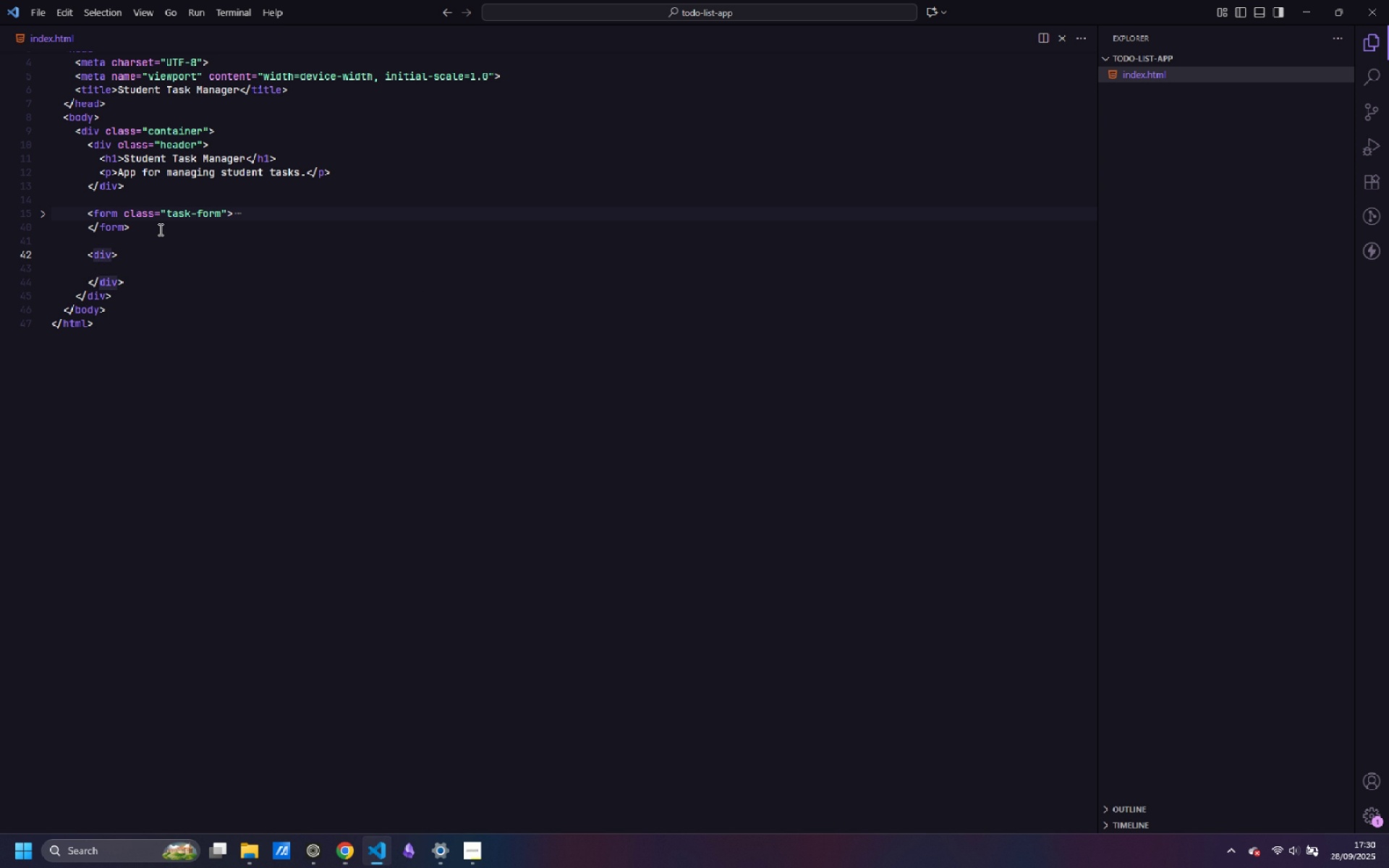 
key(Control+Space)
 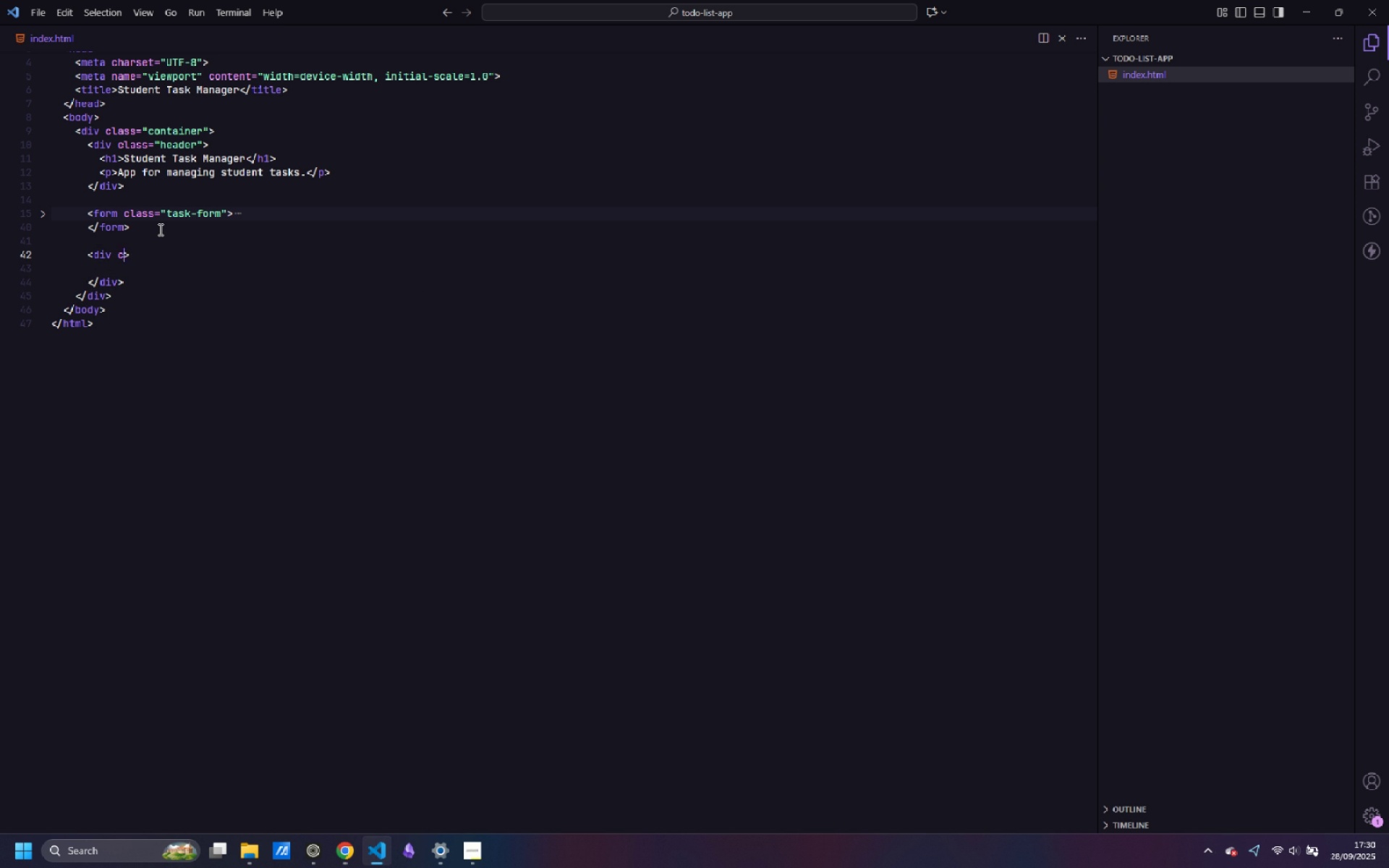 
key(Control+C)
 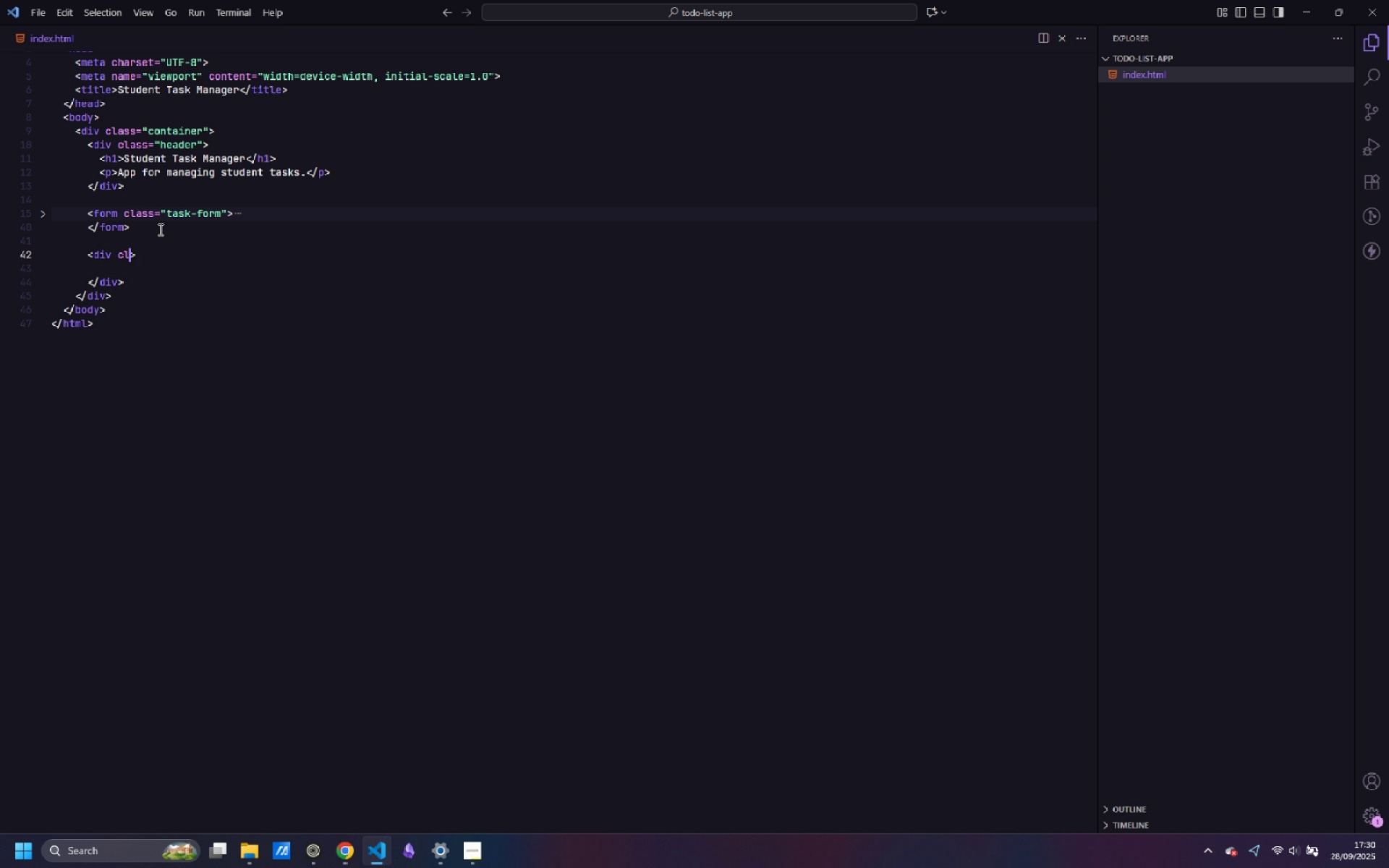 
key(Control+L)
 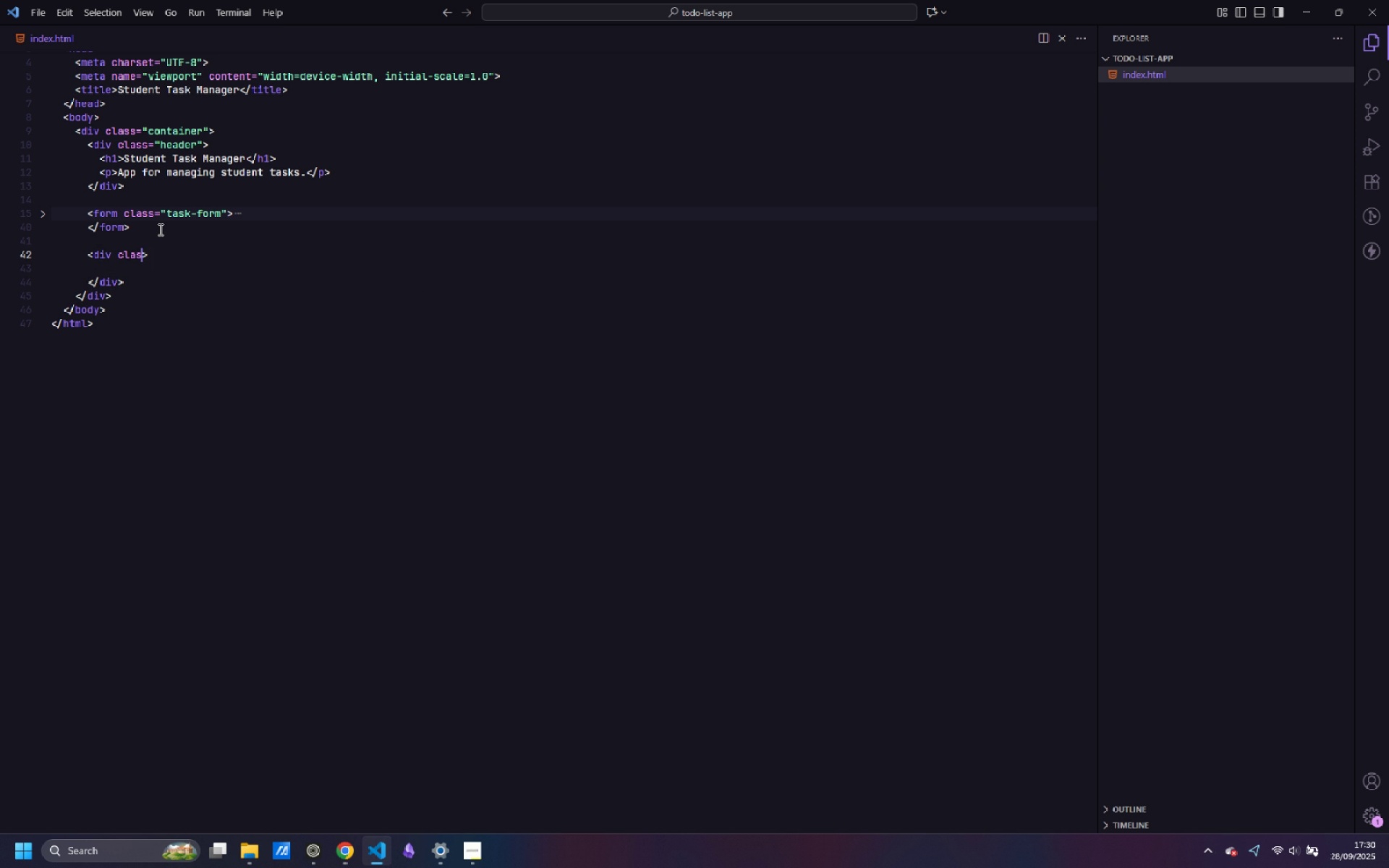 
key(Control+A)
 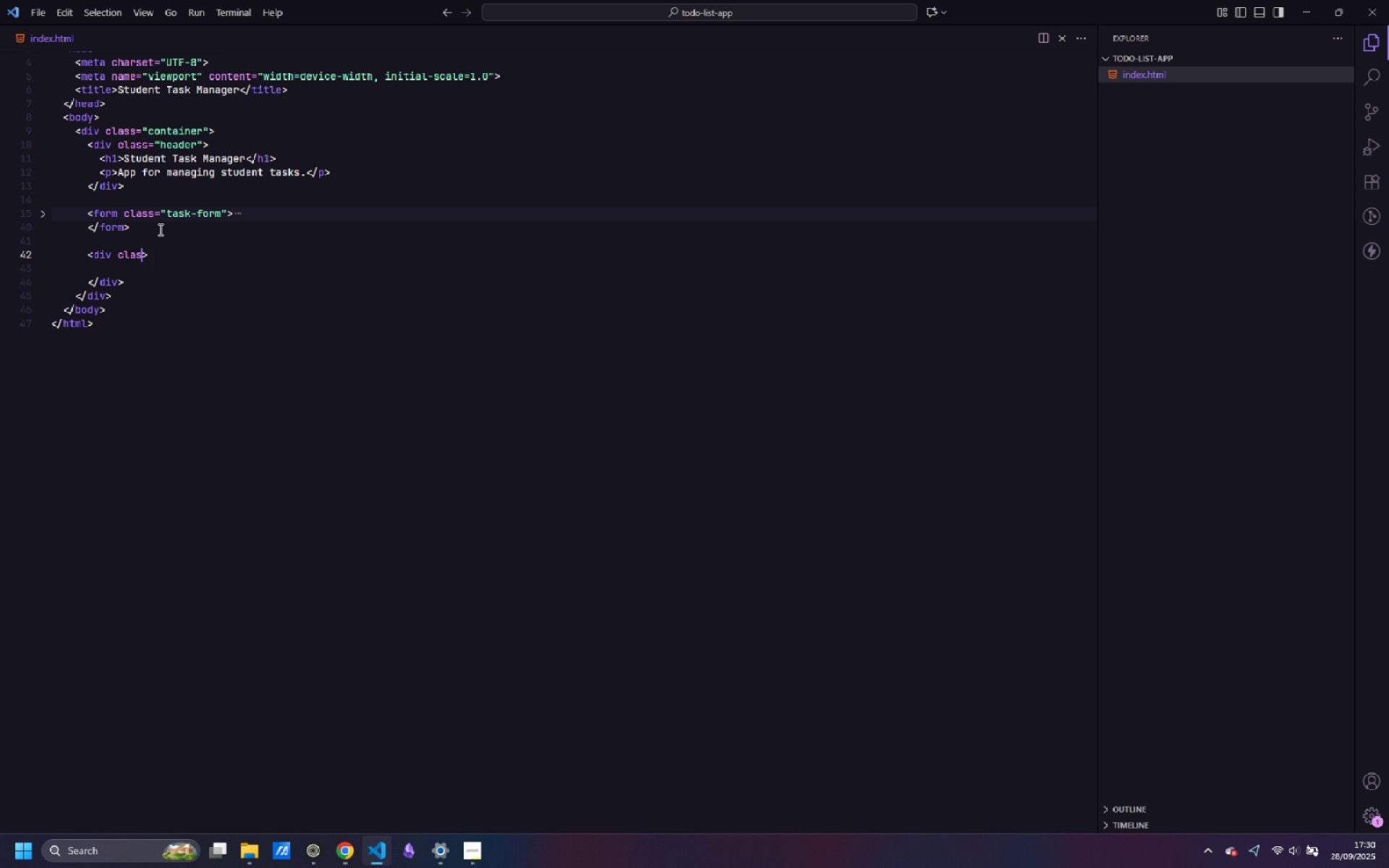 
key(Control+S)
 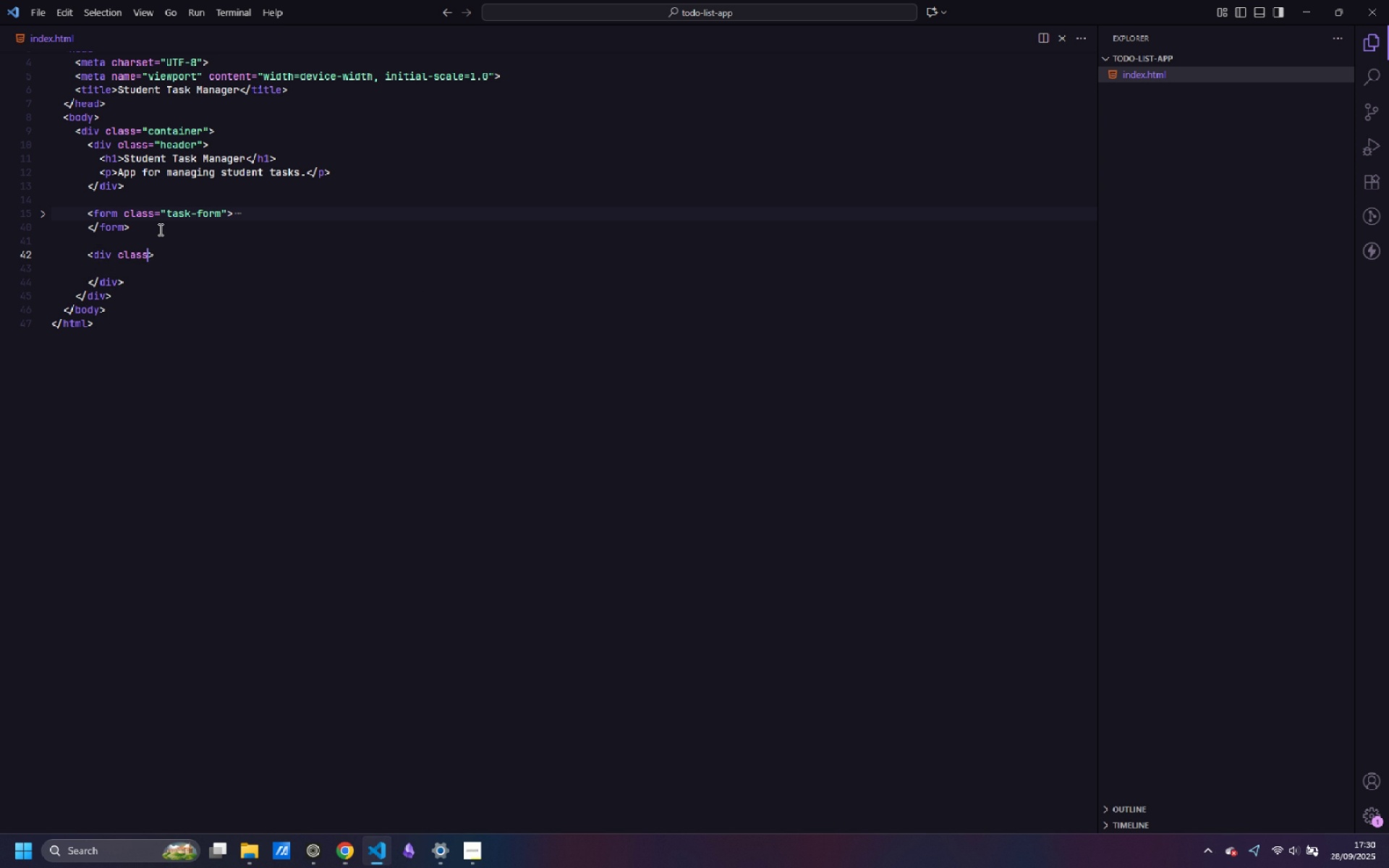 
key(Control+S)
 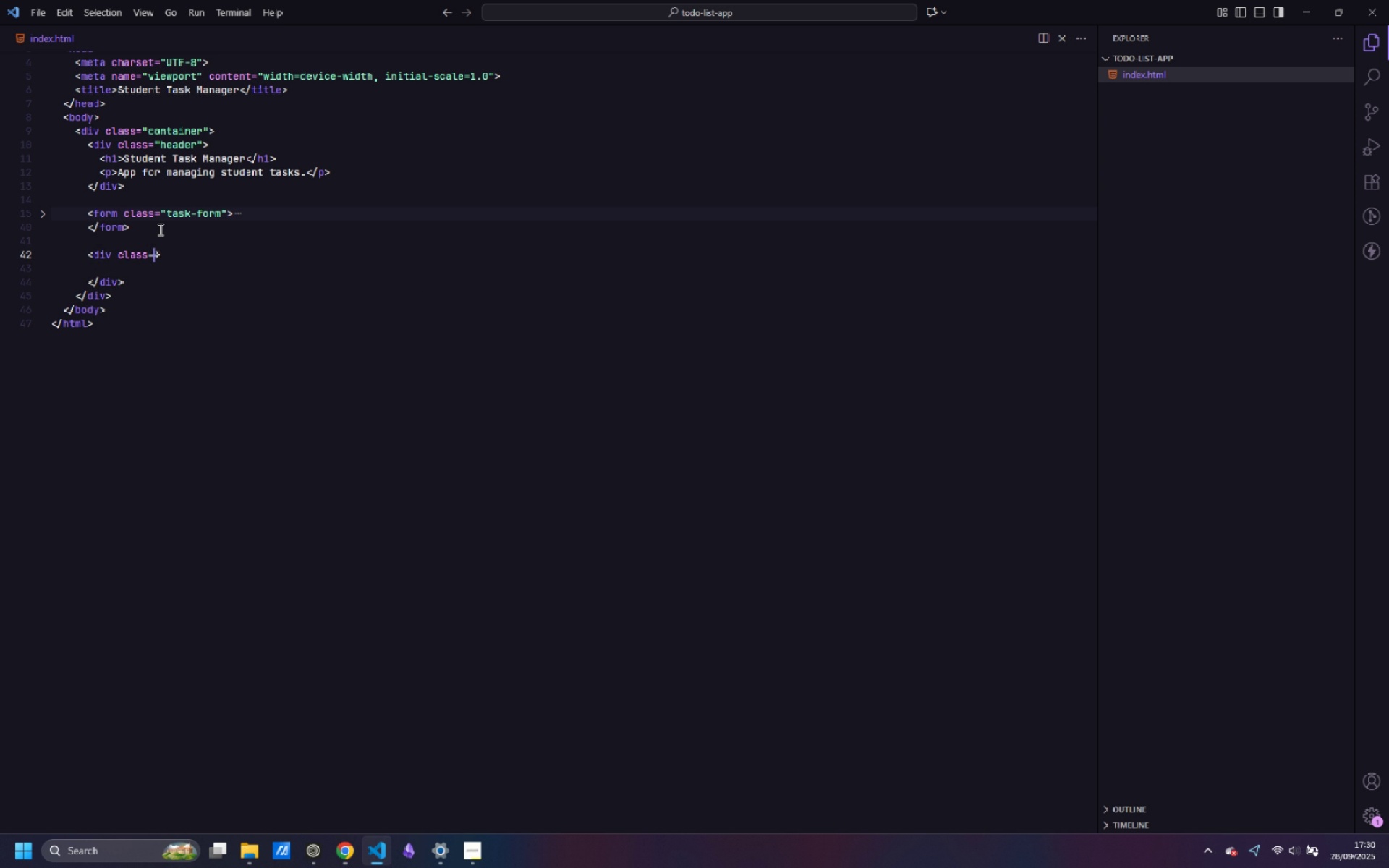 
key(Control+Equal)